 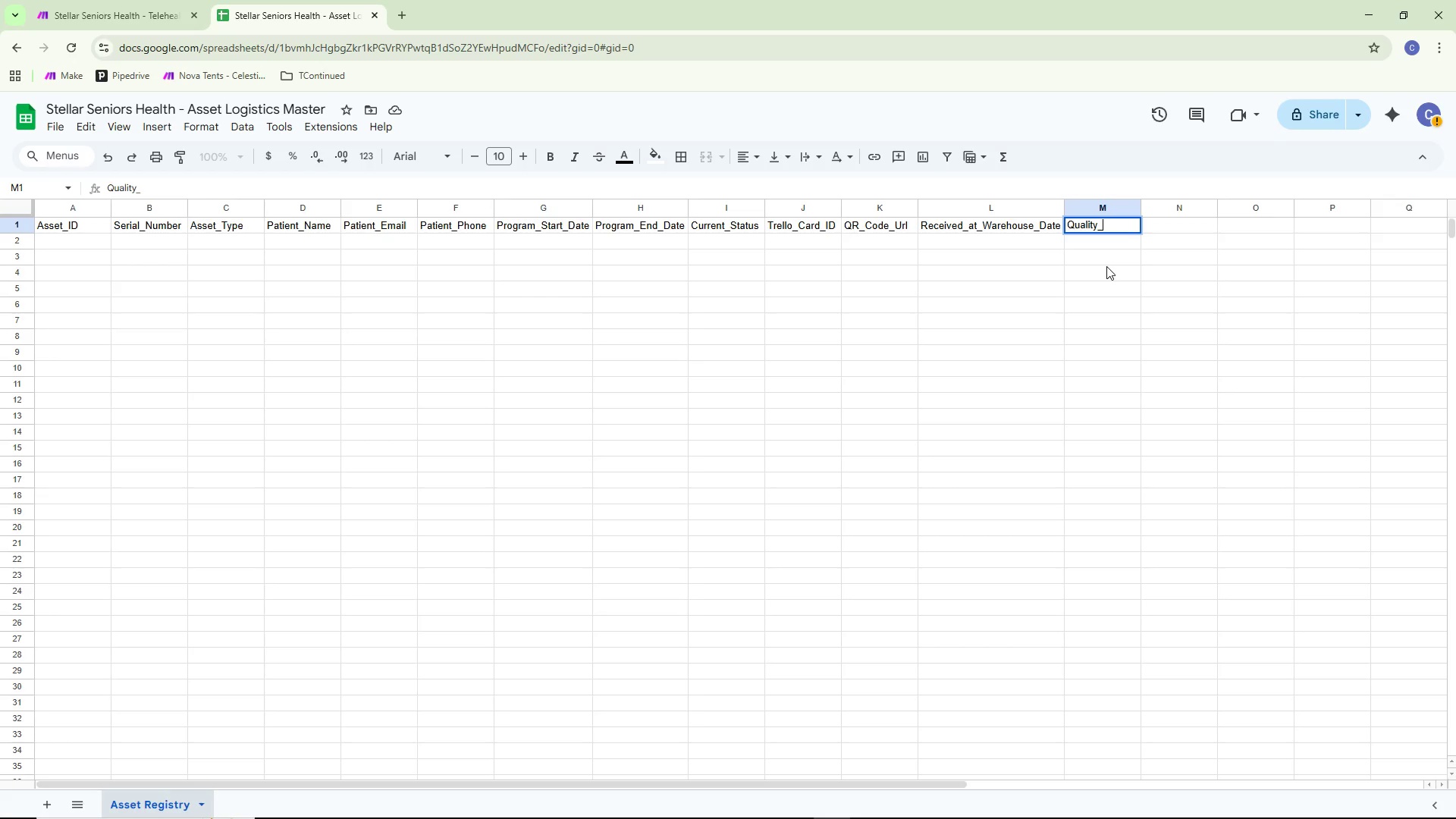 
type(_)
key(Backspace)
type(Vjrvk_P)
key(Backspace)
key(Backspace)
key(Backspace)
key(Backspace)
key(Backspace)
key(Backspace)
key(Backspace)
type(Check_Passed)
 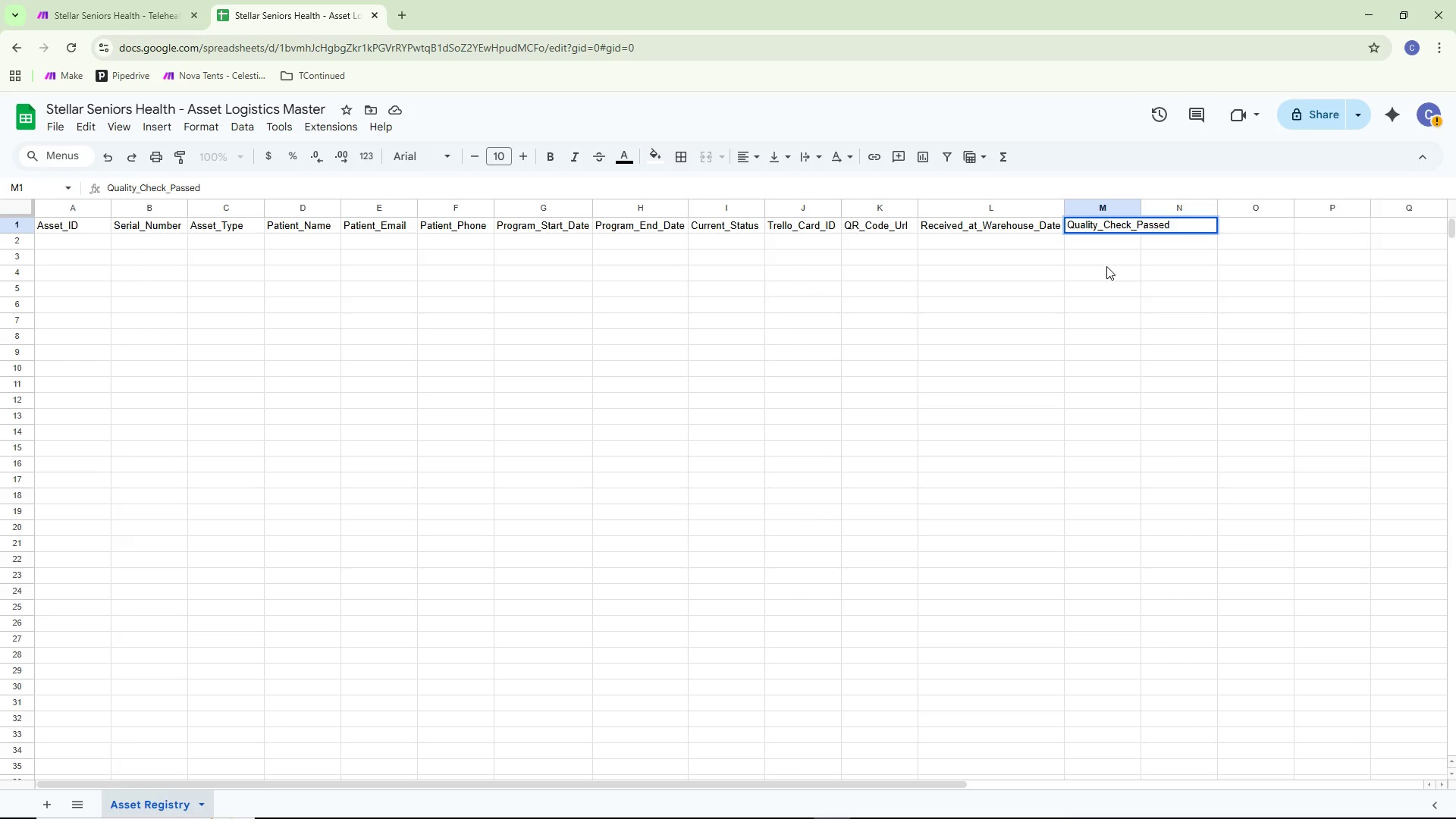 
left_click_drag(start_coordinate=[959, 354], to_coordinate=[962, 356])
 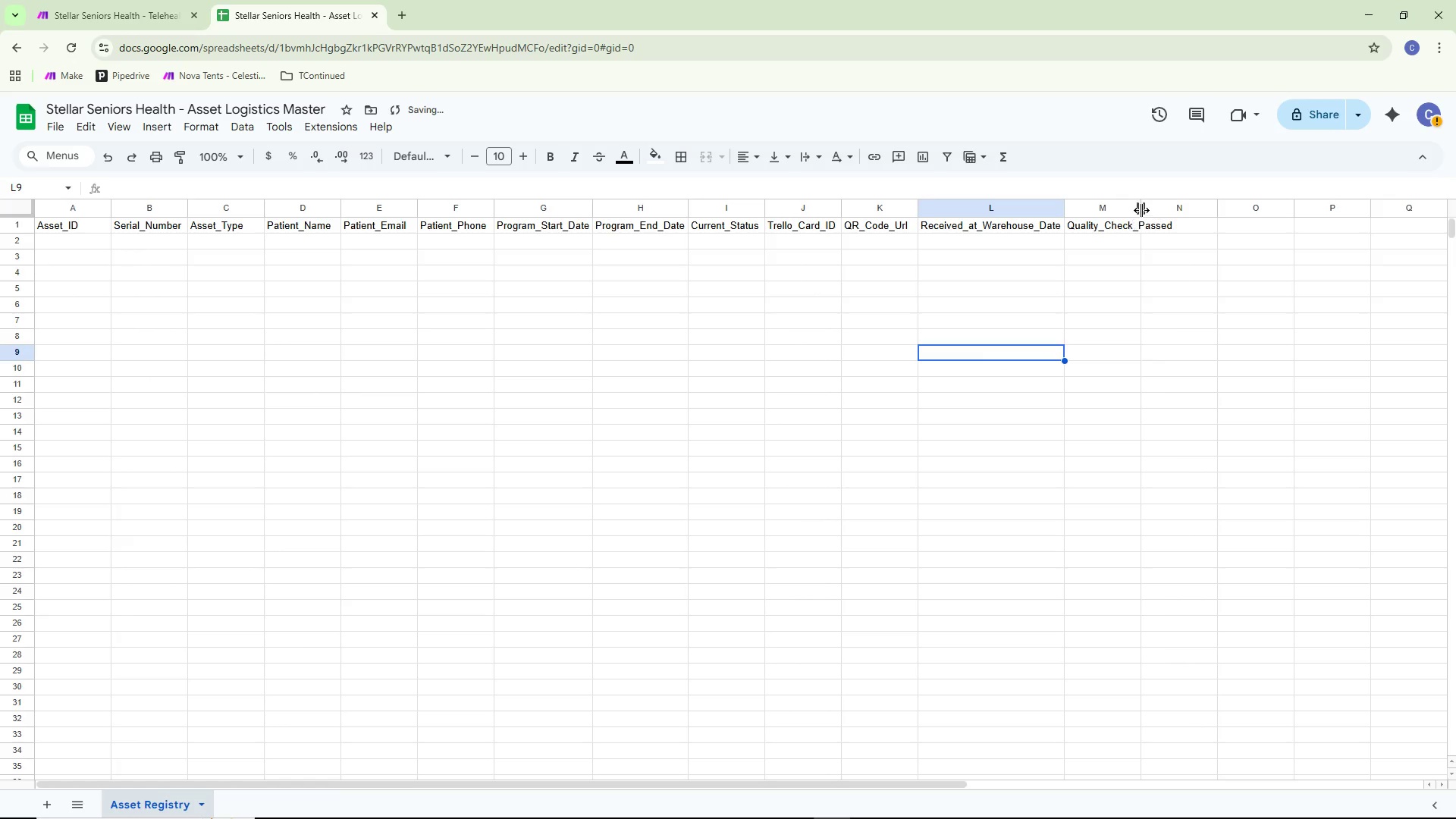 
double_click([1141, 211])
 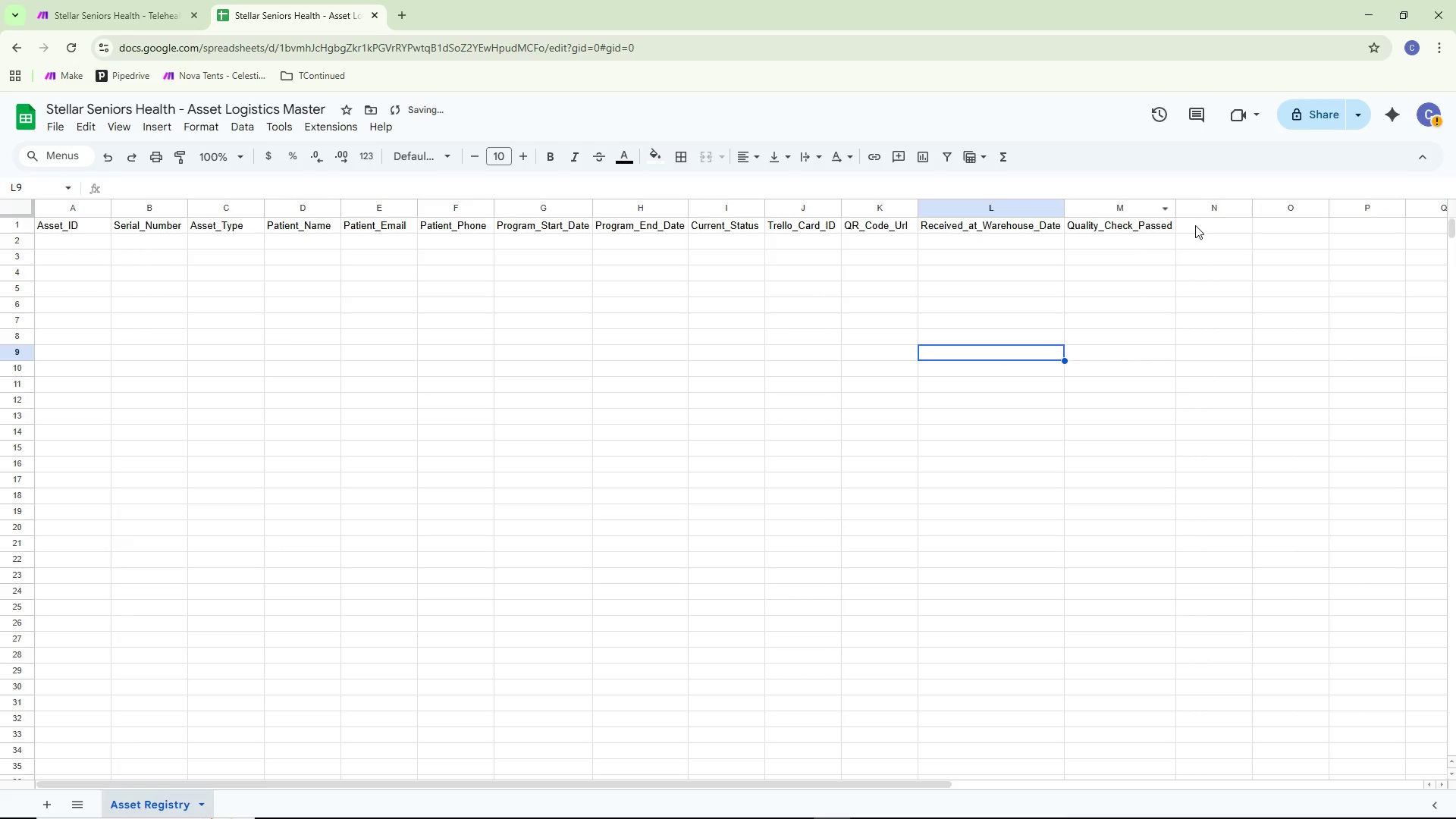 
double_click([1195, 225])
 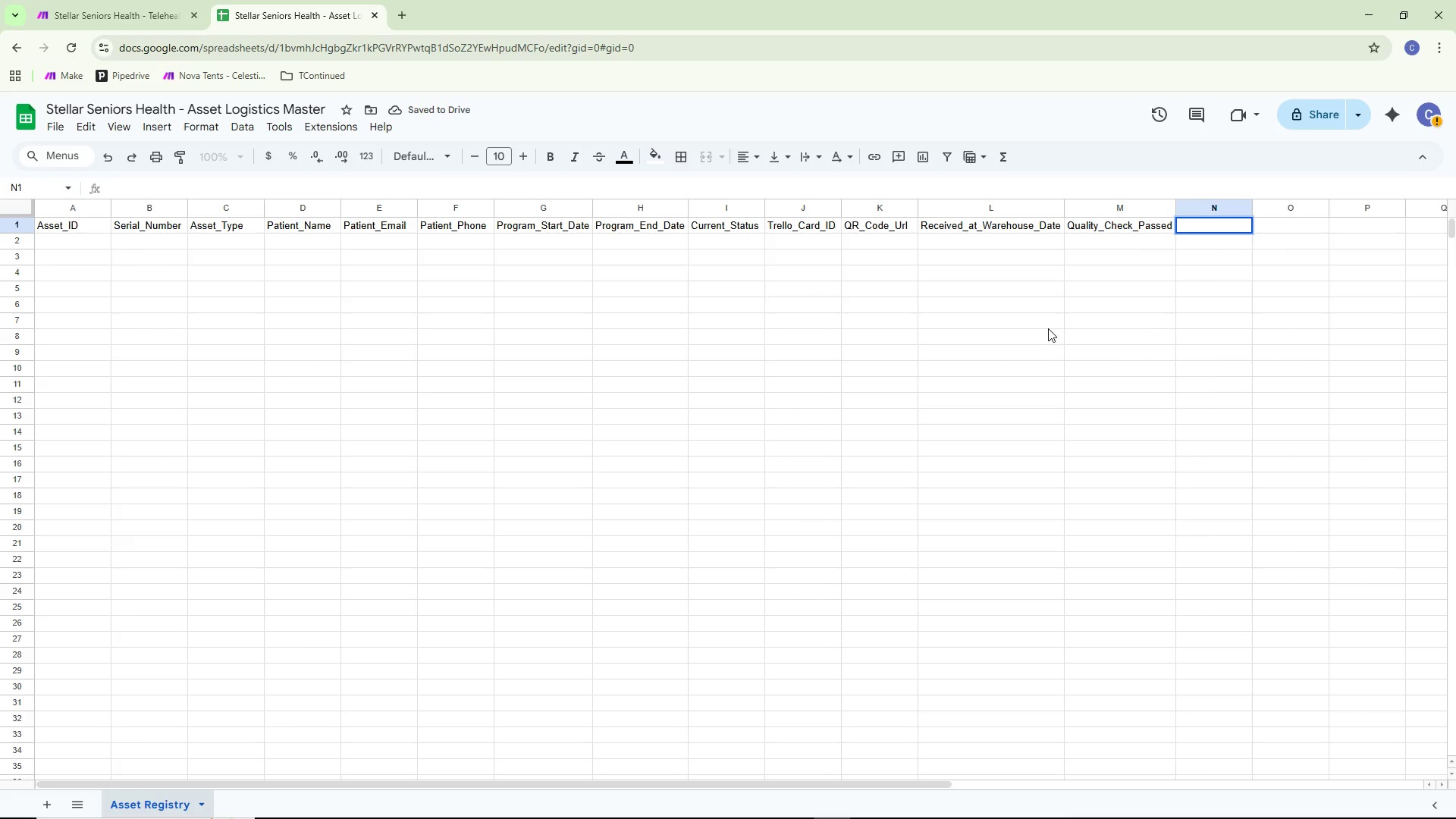 
type(Last_Updated)
 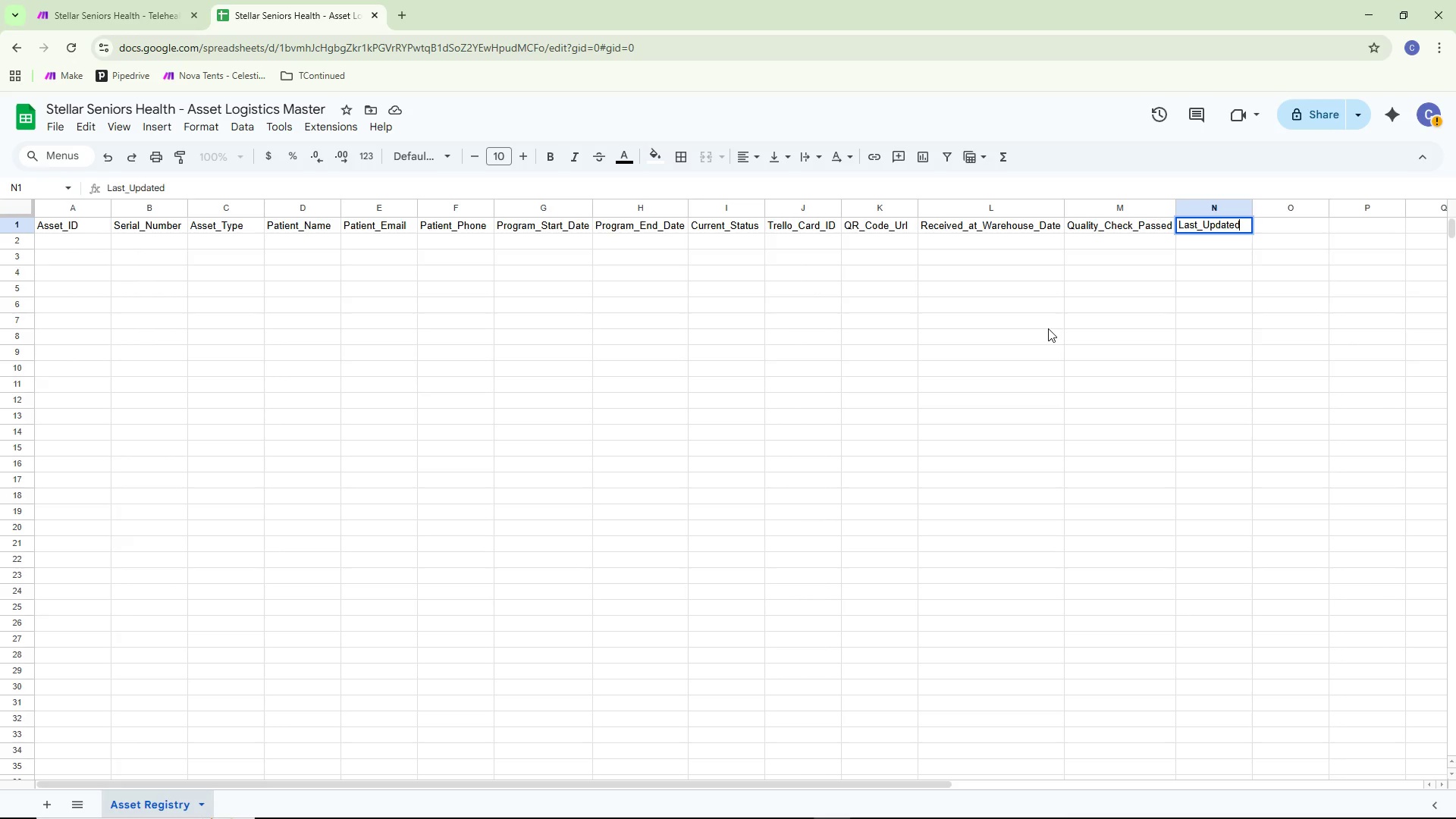 
left_click([910, 381])
 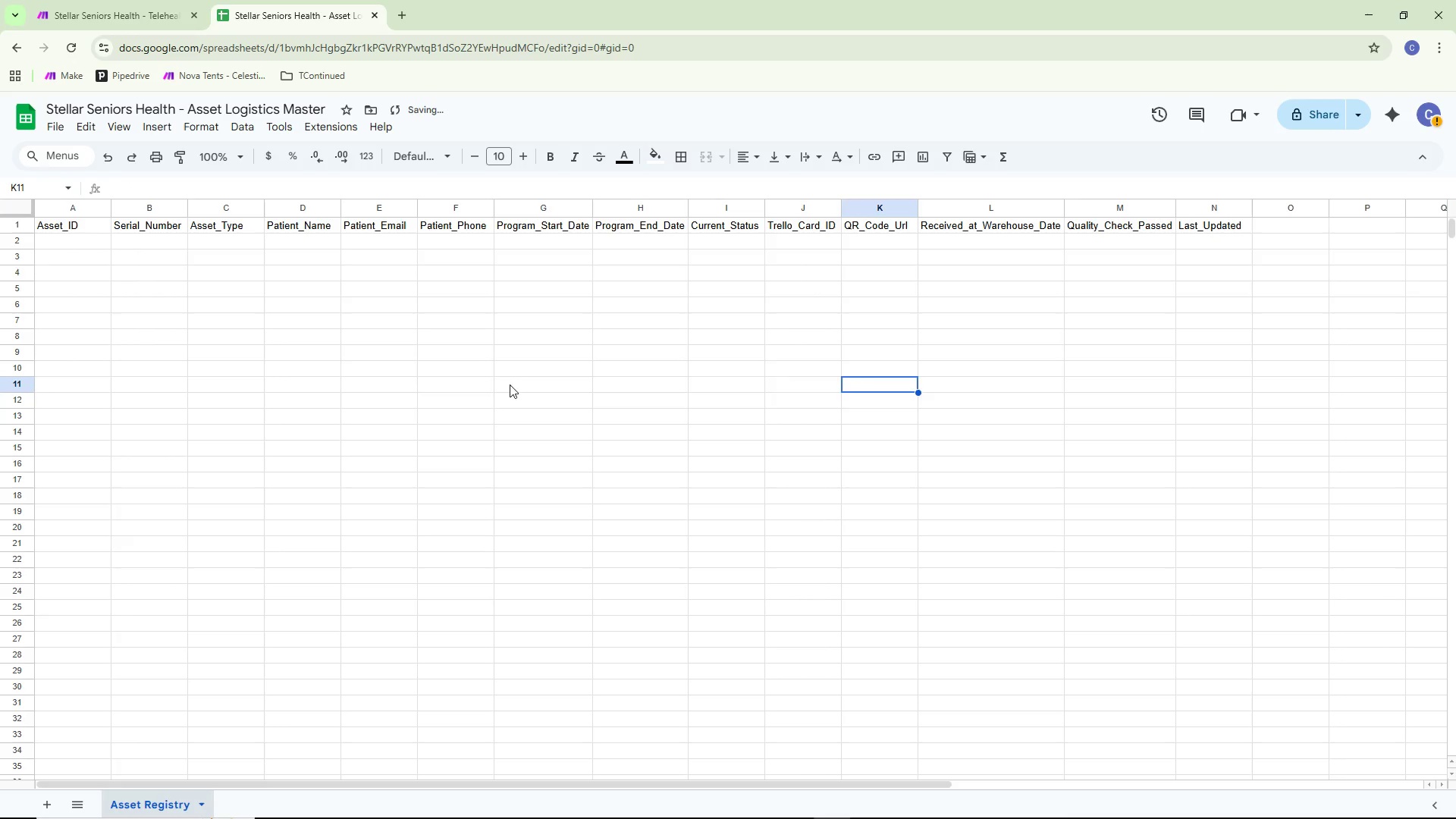 
left_click([492, 388])
 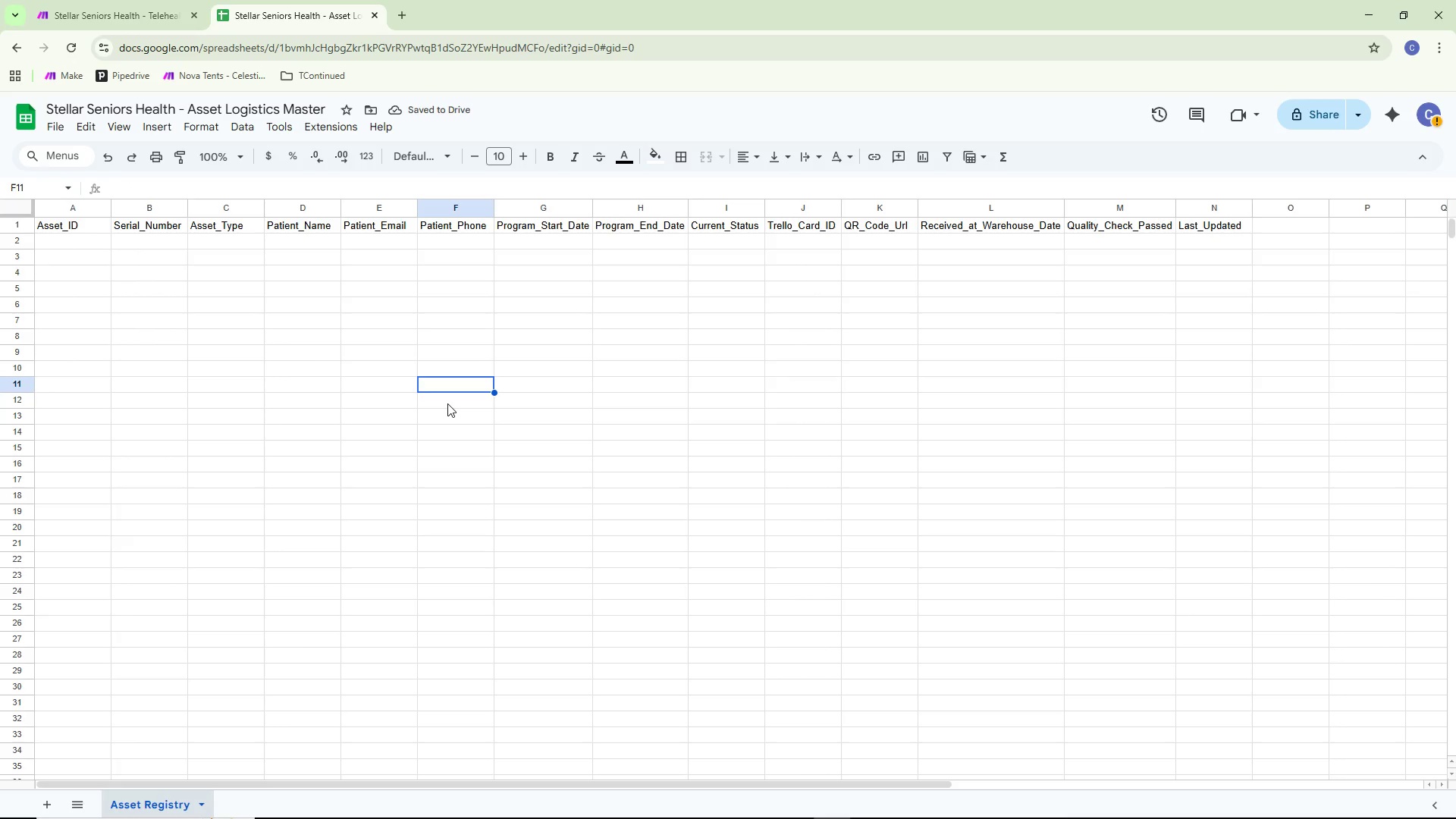 
key(Alt+AltLeft)
 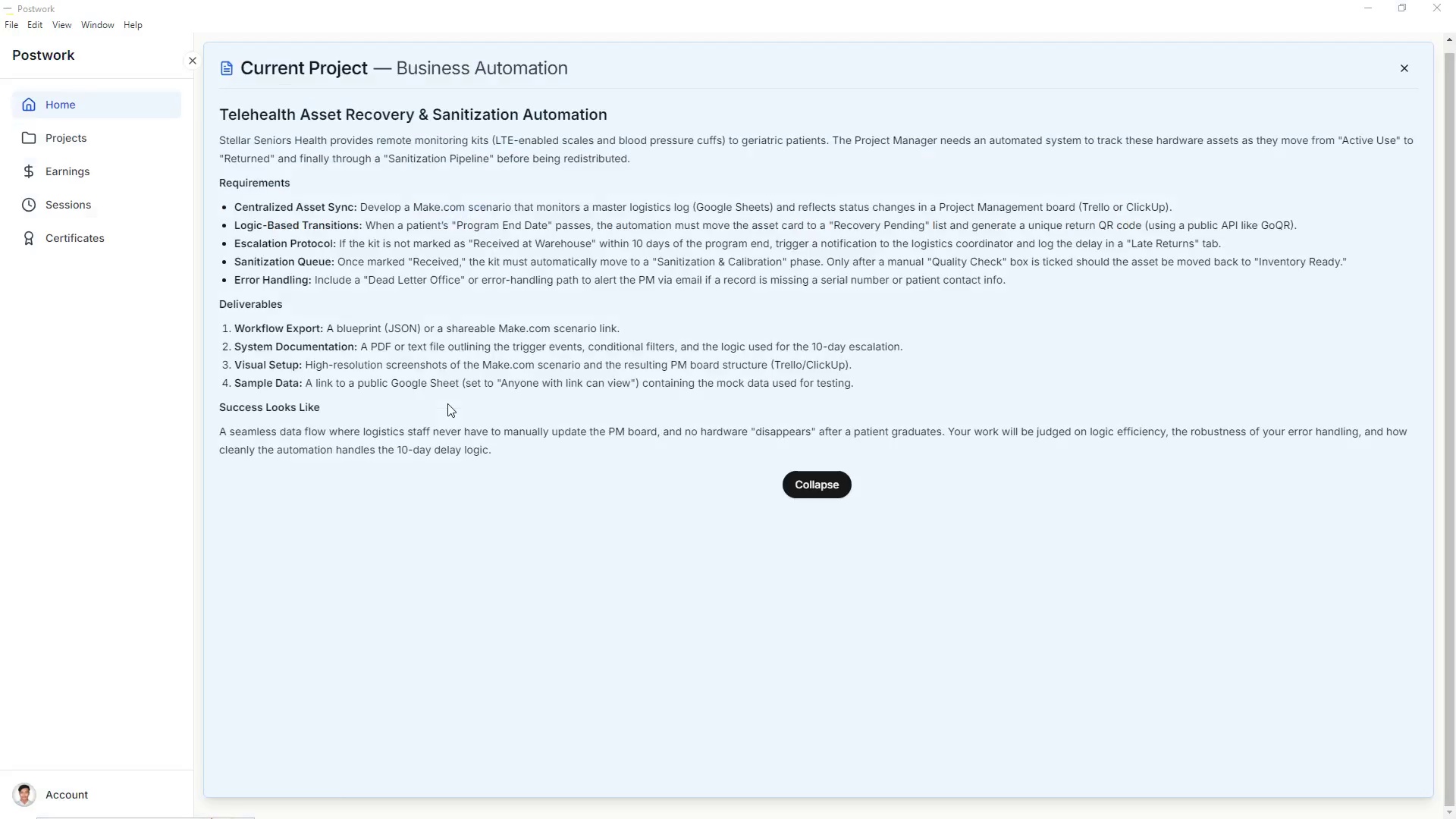 
key(Alt+Tab)